 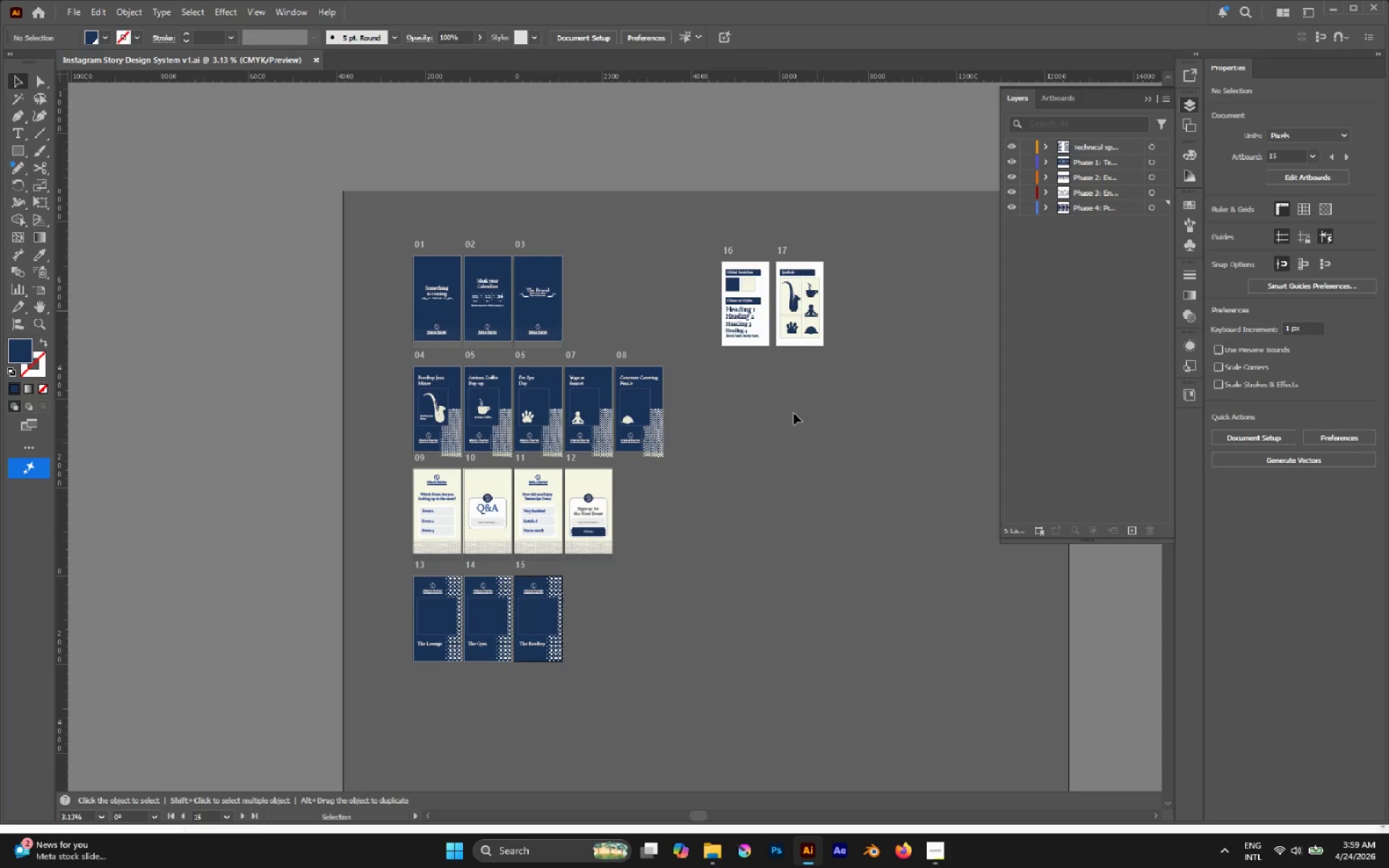 
scroll: coordinate [786, 263], scroll_direction: up, amount: 3.0
 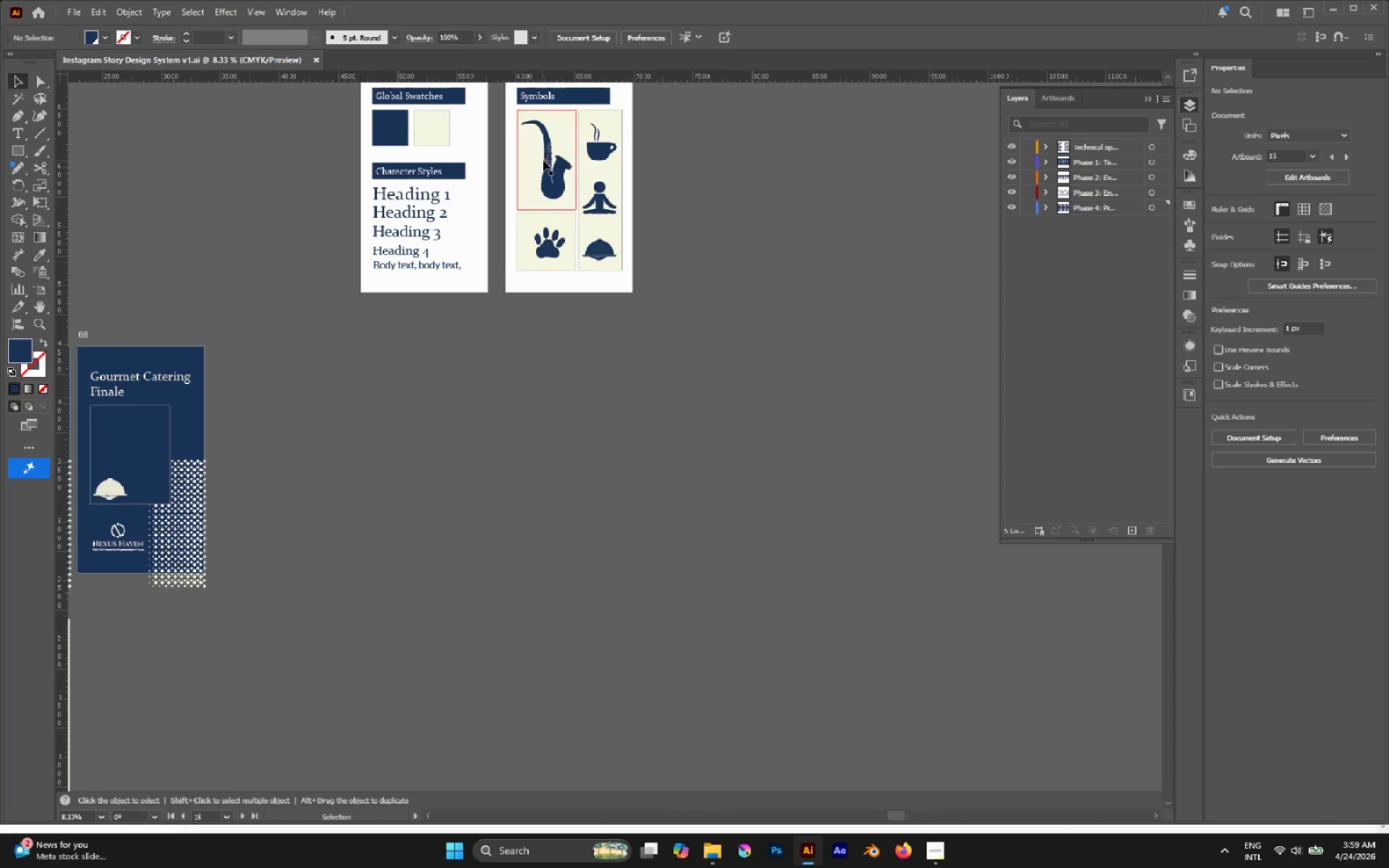 
left_click([543, 160])
 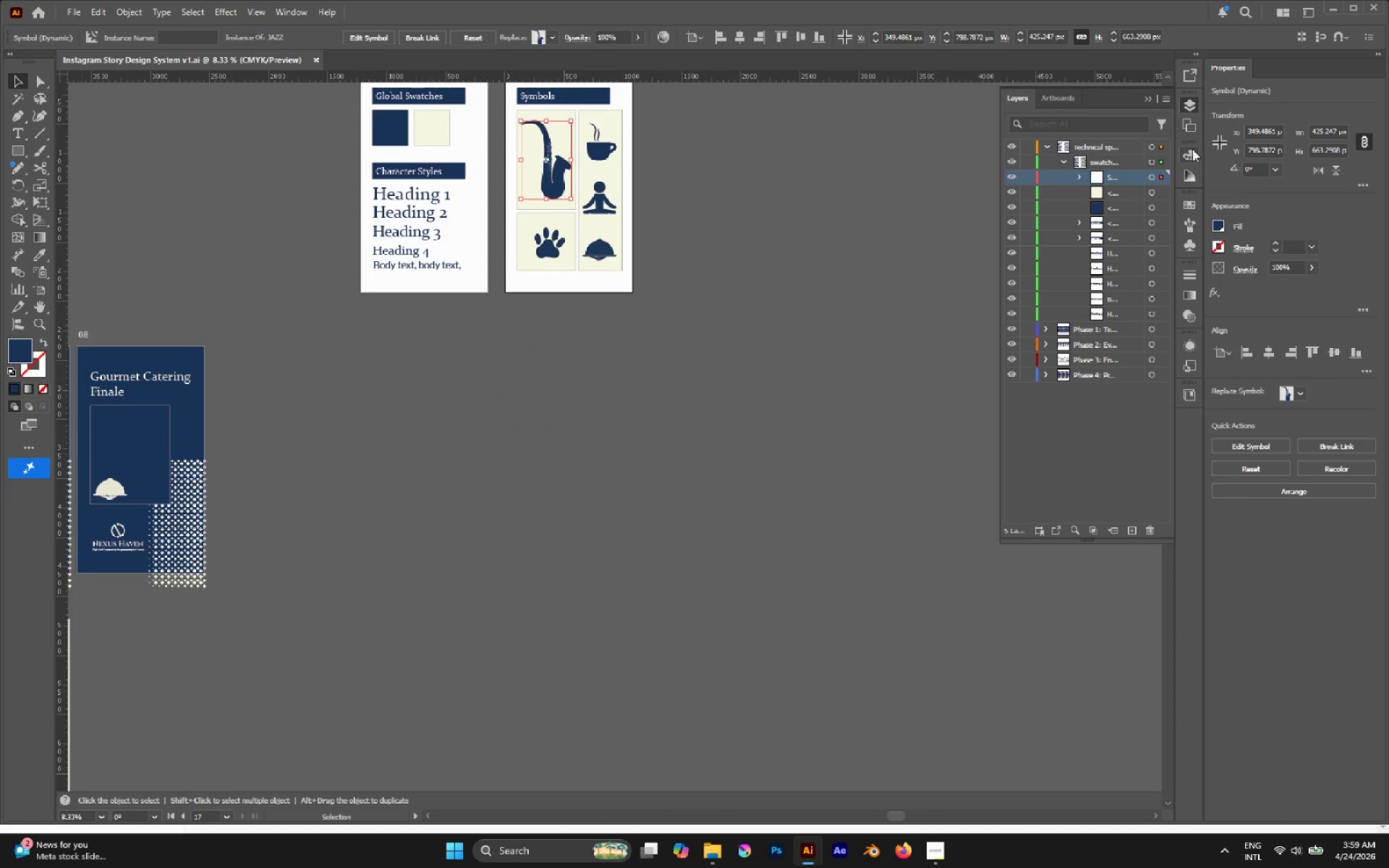 
left_click([1192, 82])
 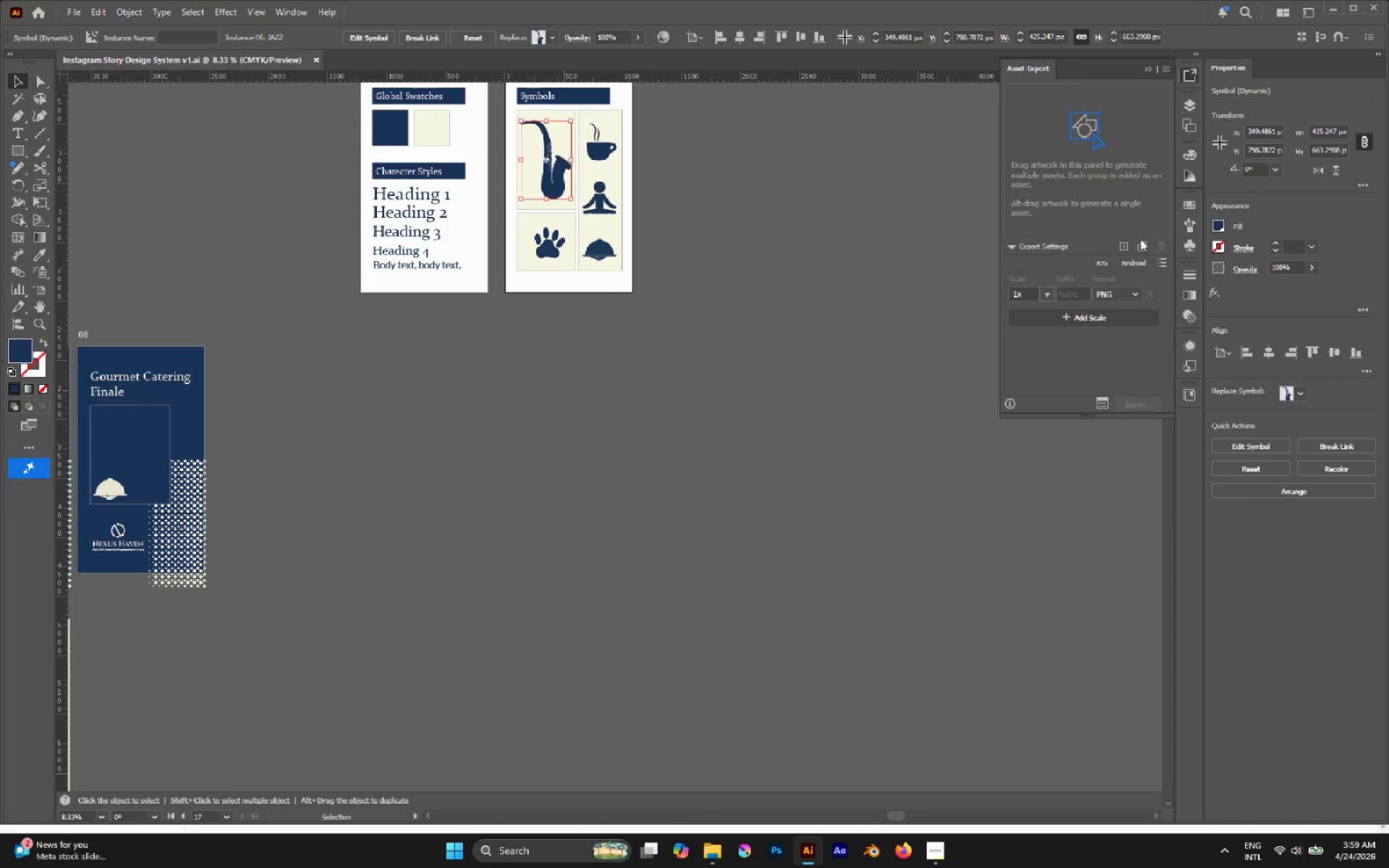 
left_click([1127, 244])
 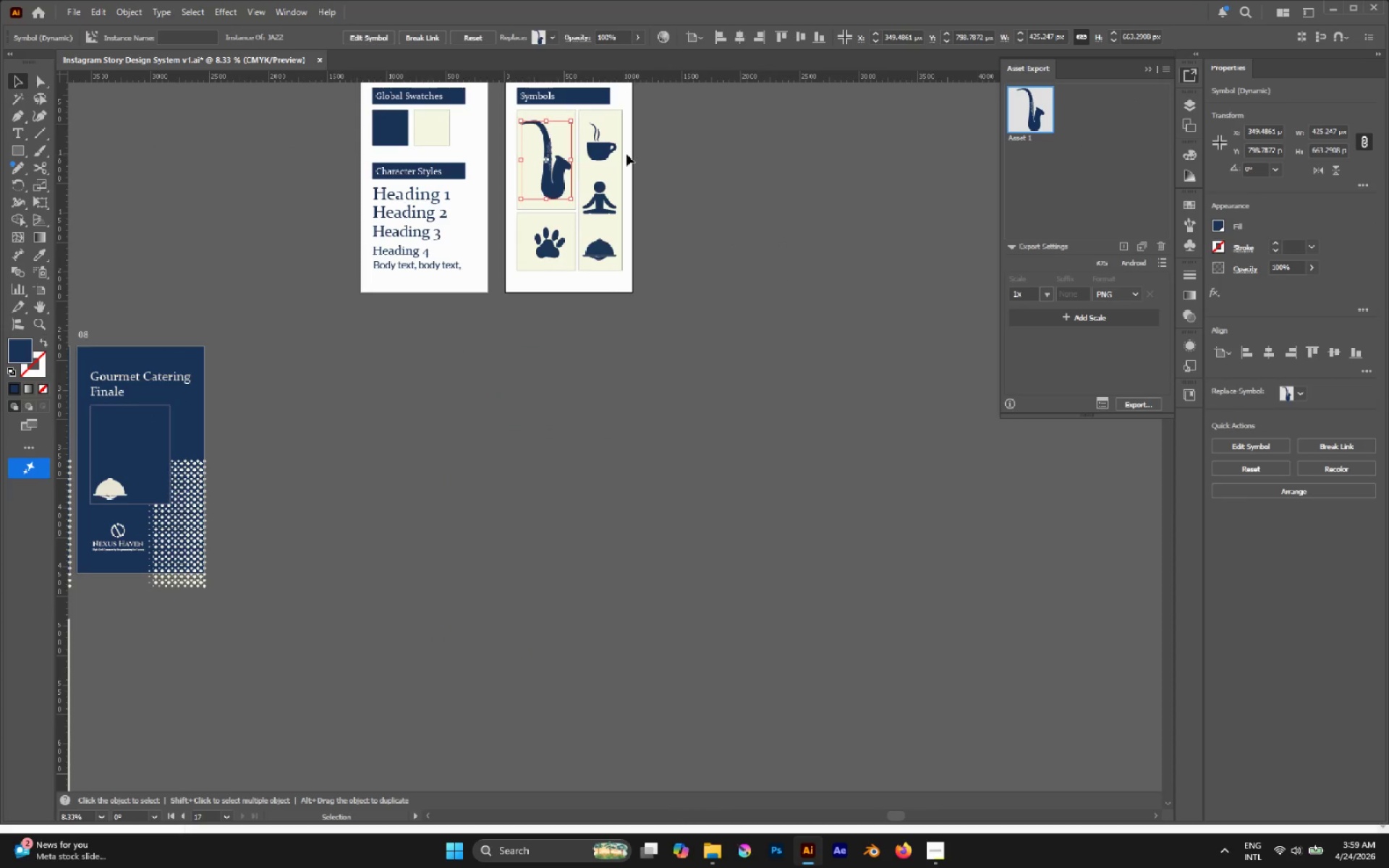 
scroll: coordinate [629, 153], scroll_direction: none, amount: 0.0
 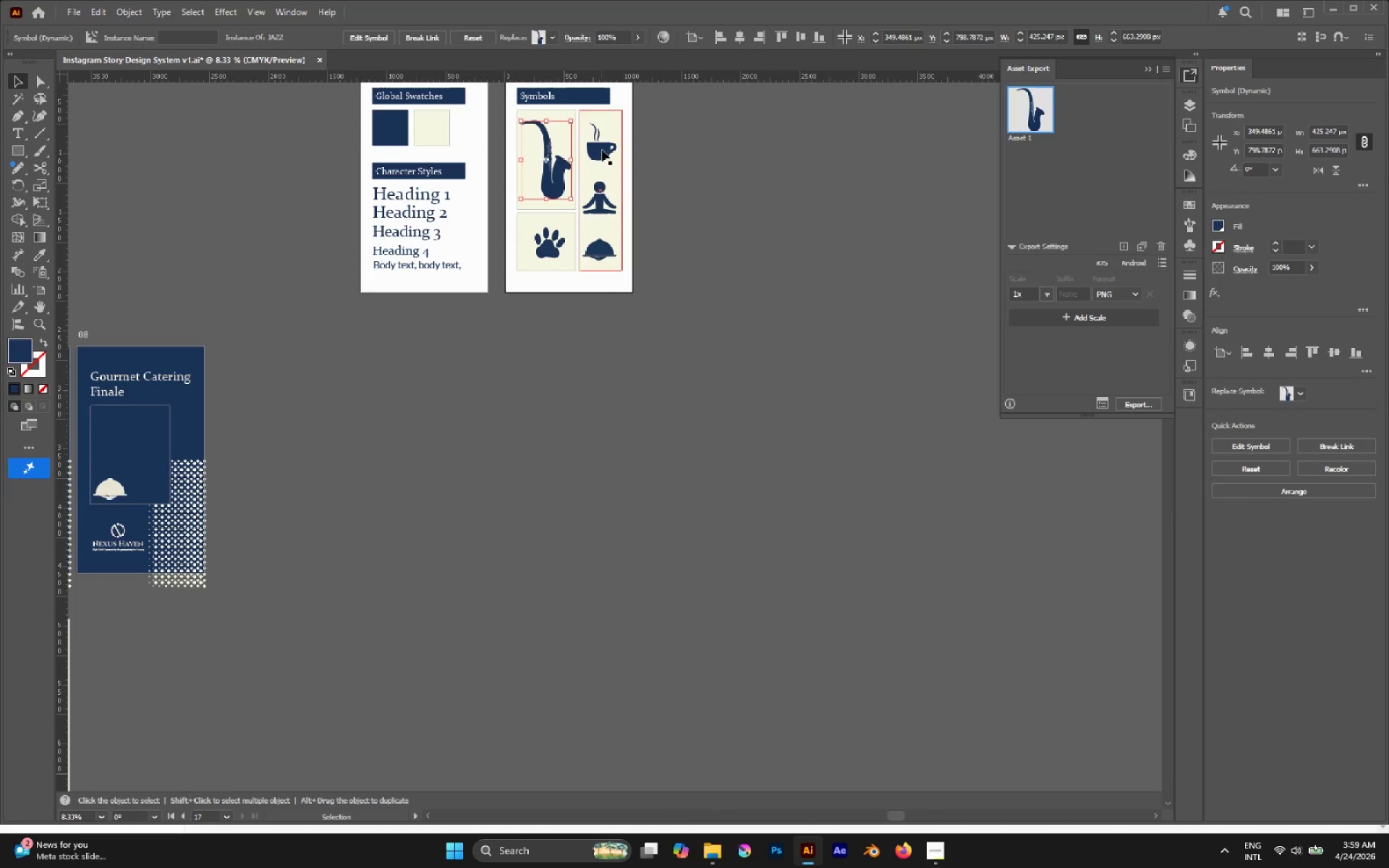 
left_click([605, 153])
 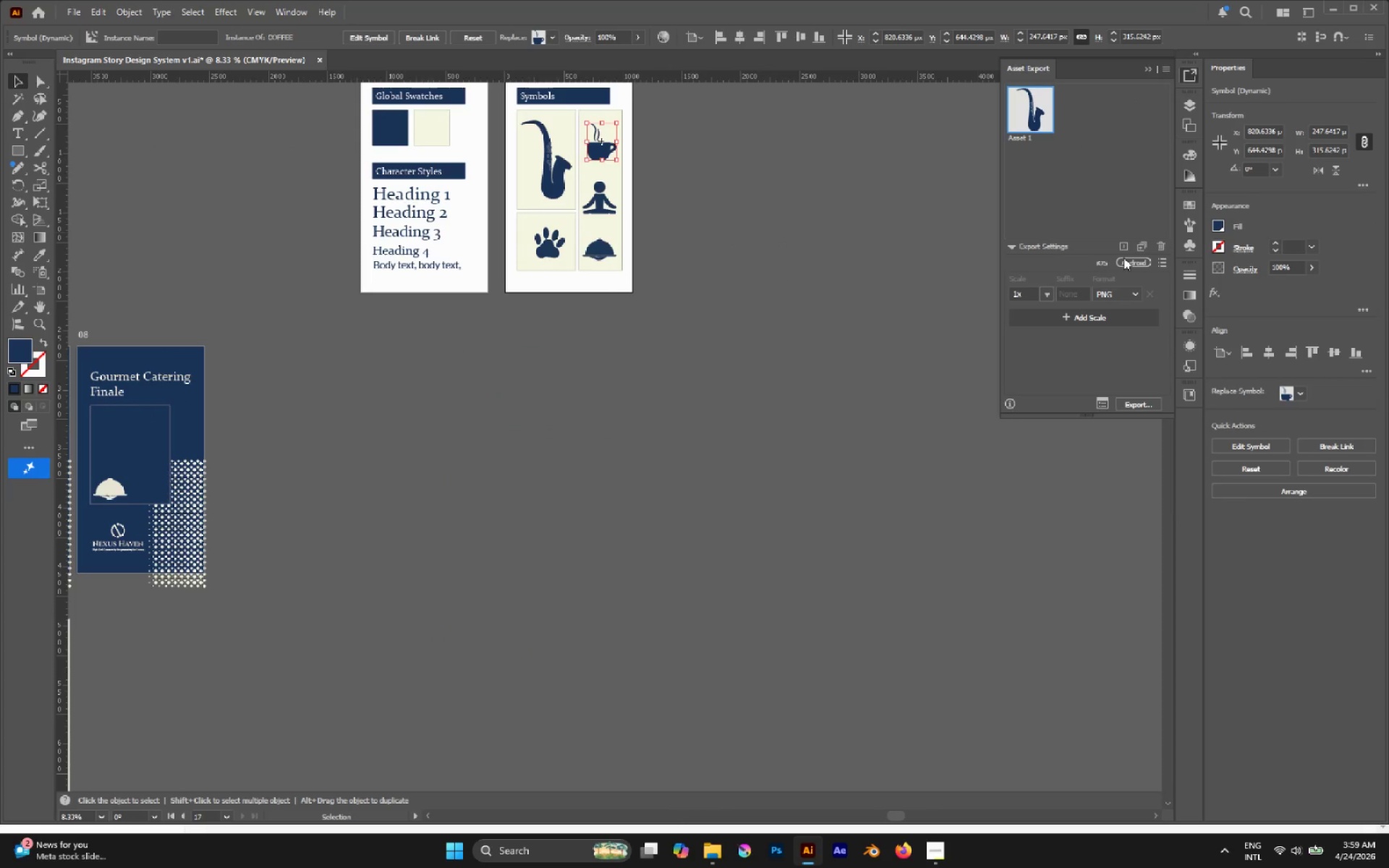 
left_click([1123, 250])
 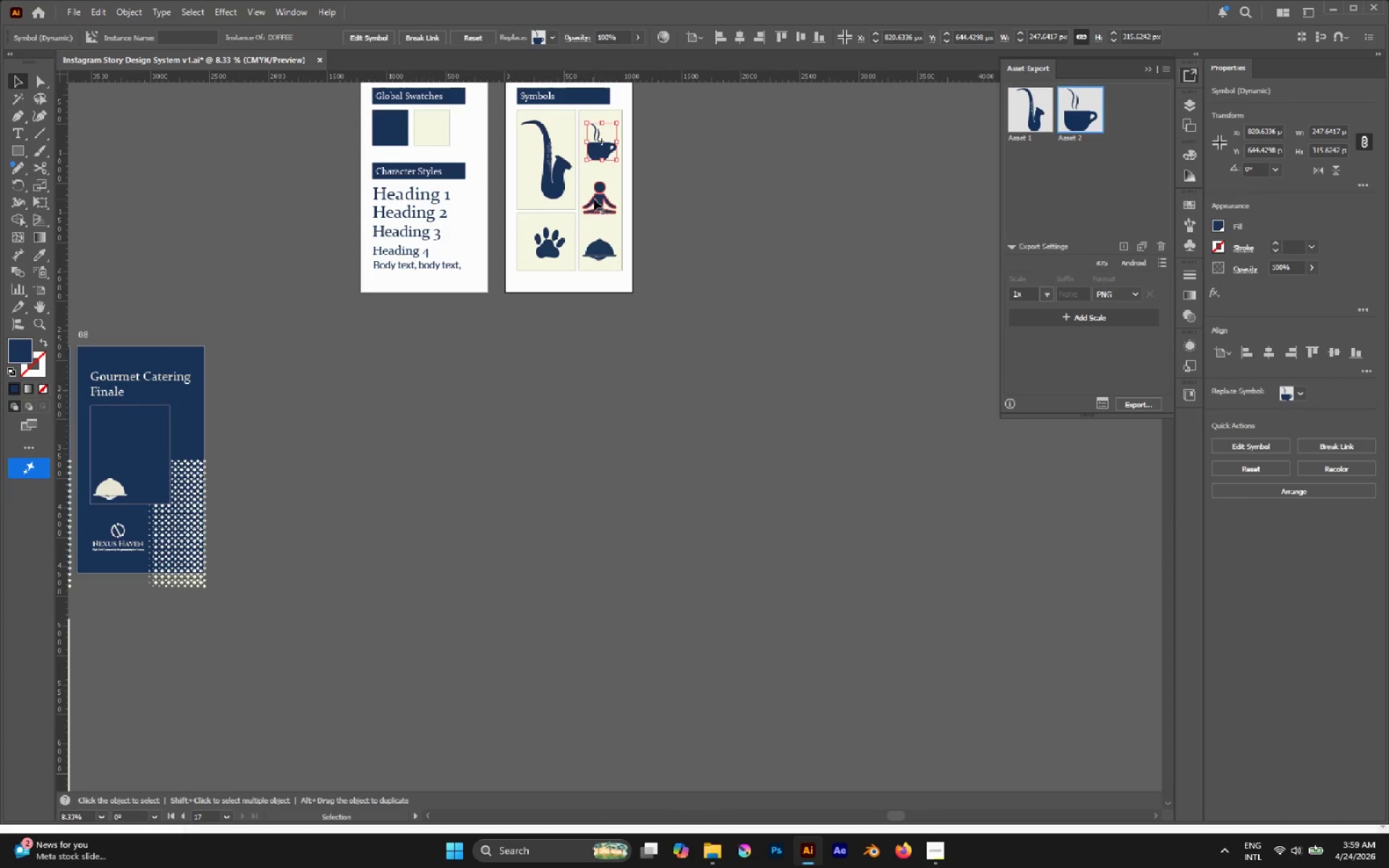 
left_click([594, 199])
 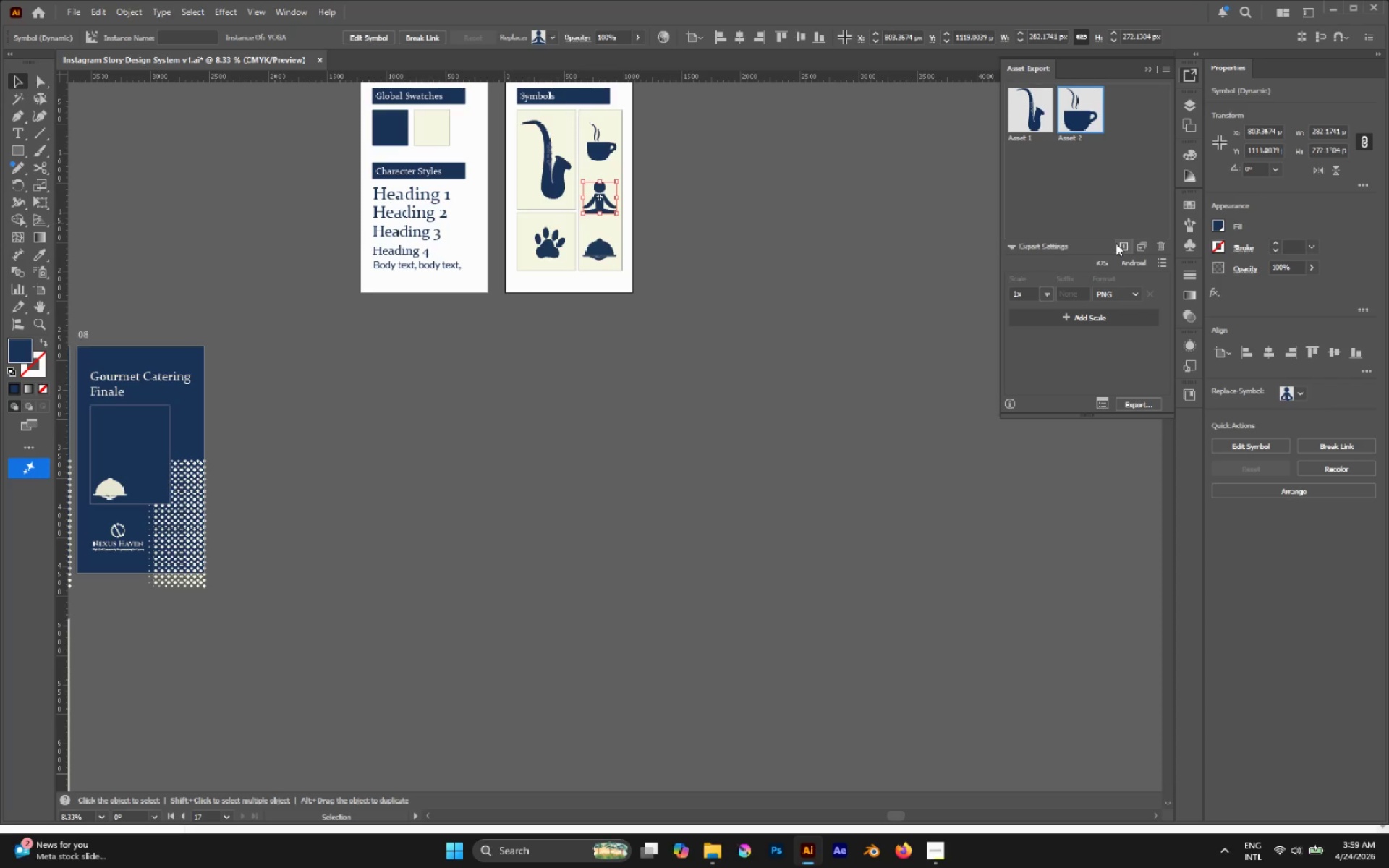 
left_click([1116, 243])
 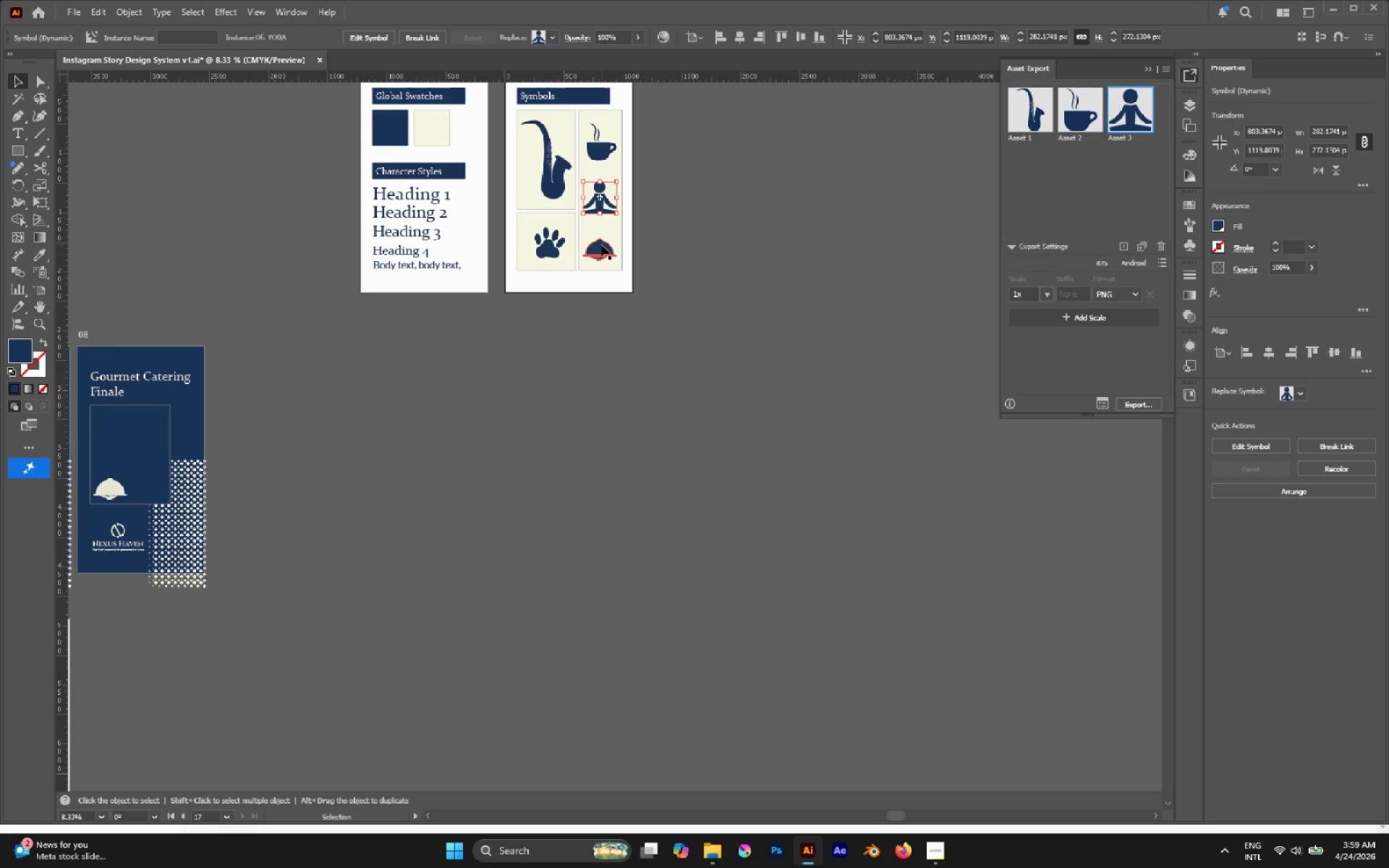 
left_click([601, 244])
 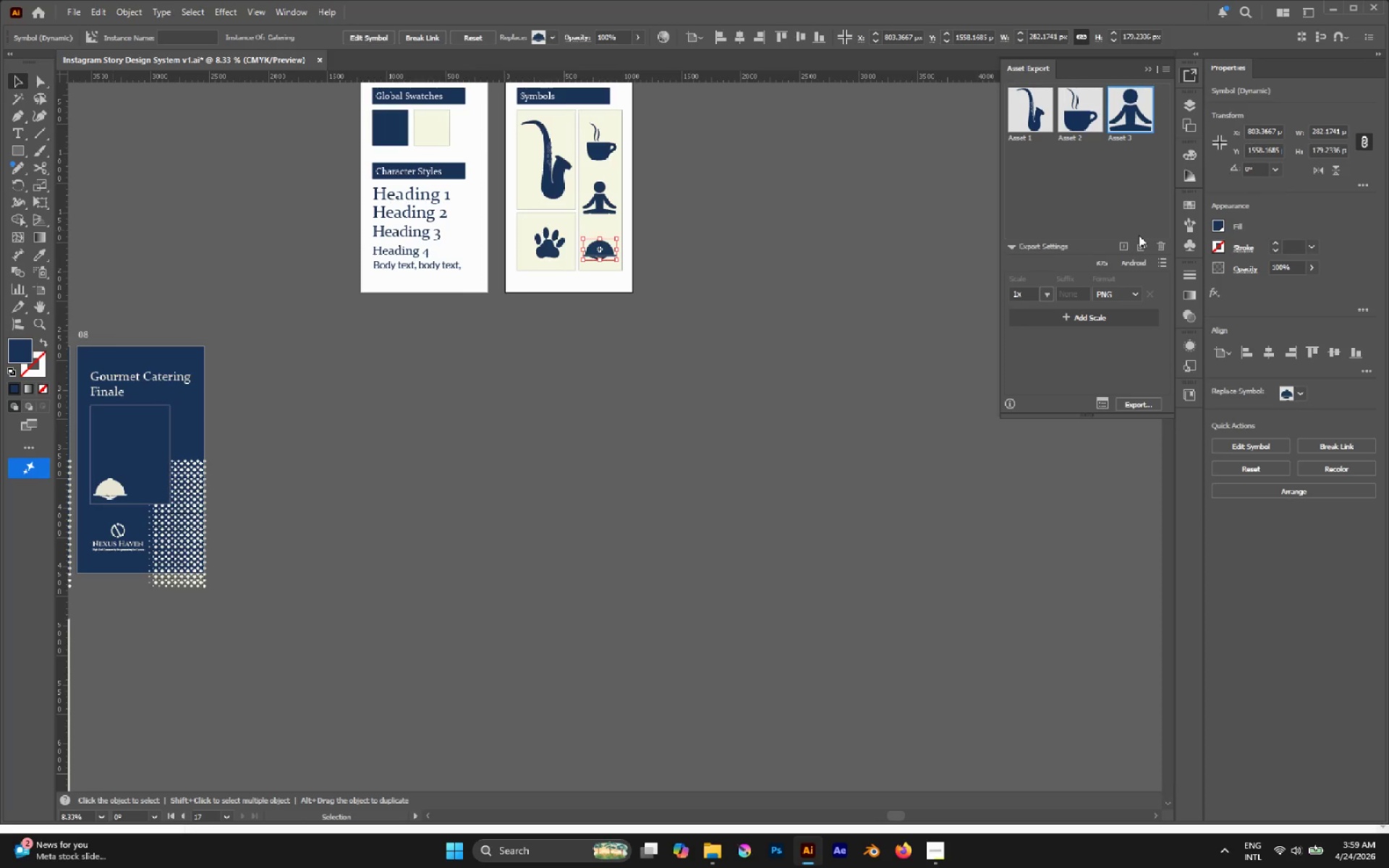 
left_click([1127, 242])
 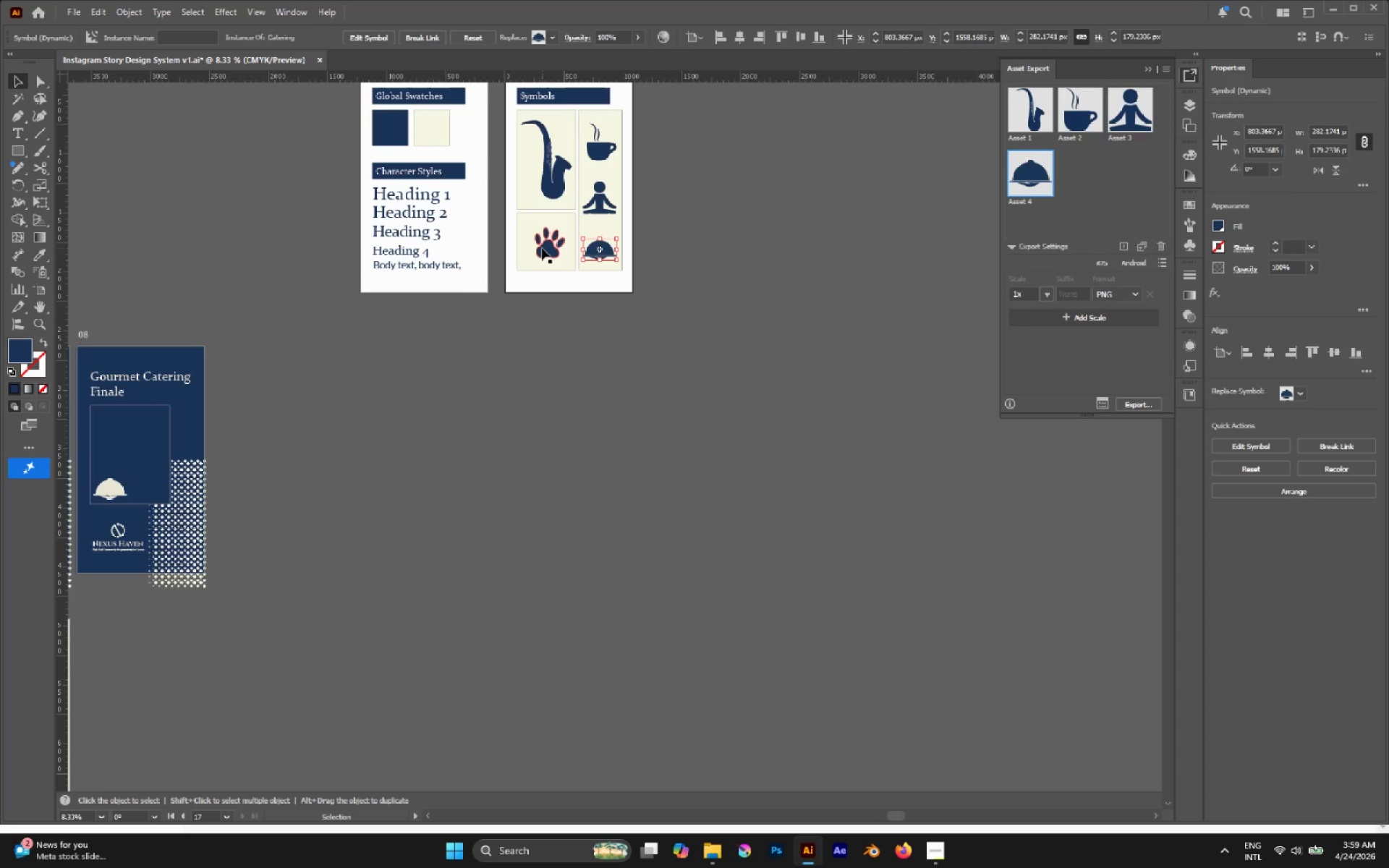 
left_click([543, 248])
 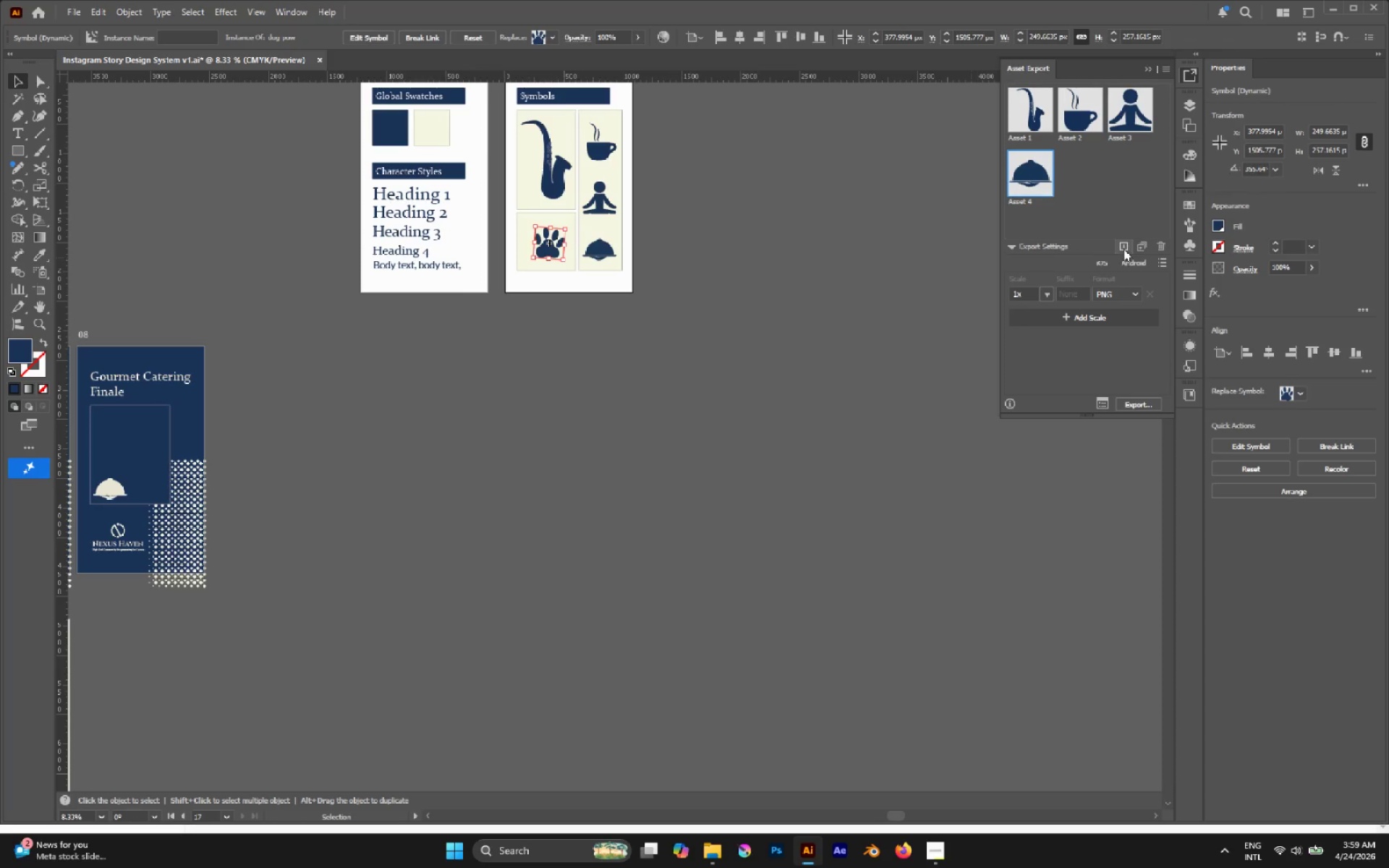 
left_click([1123, 249])
 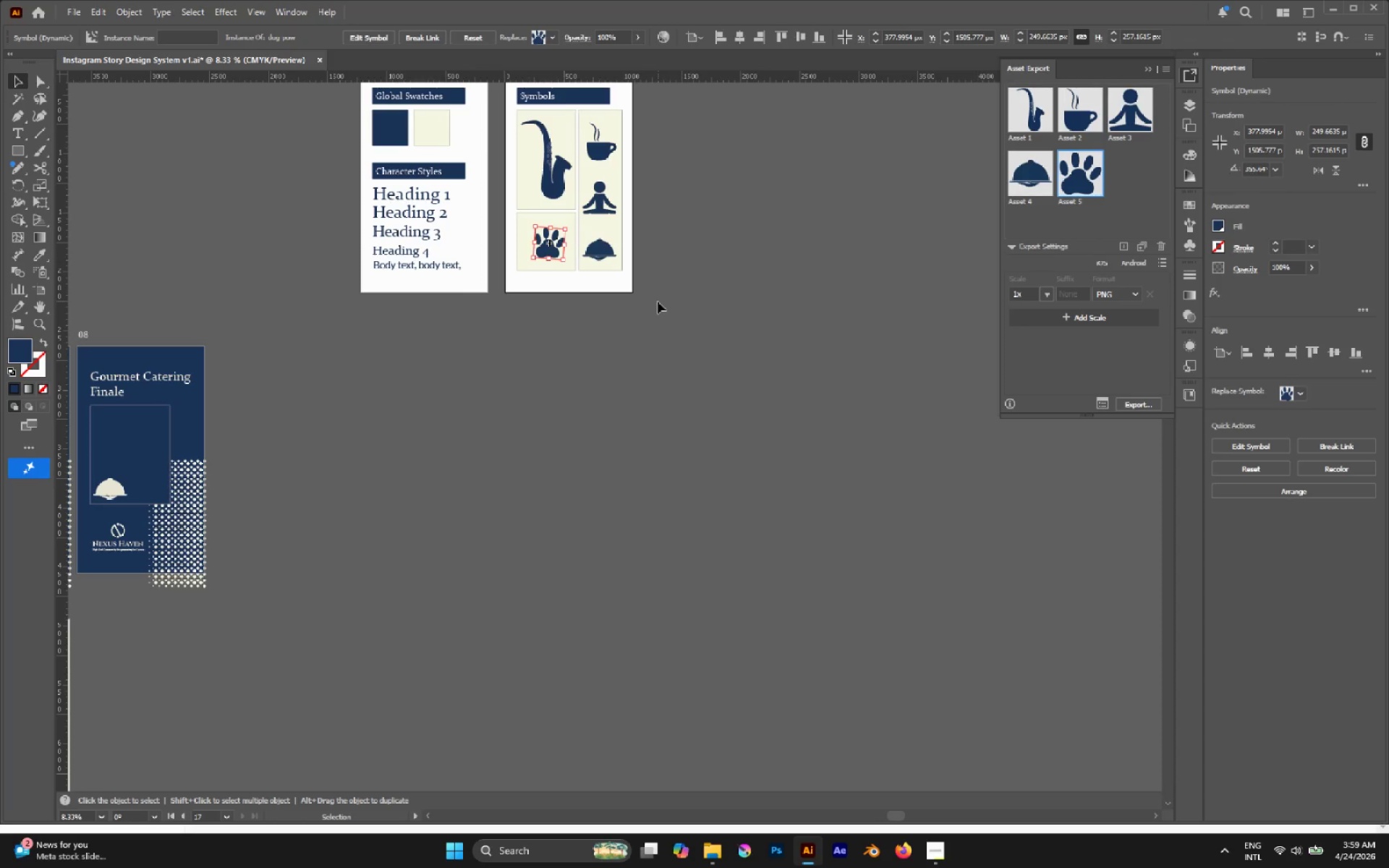 
key(Alt+AltLeft)
 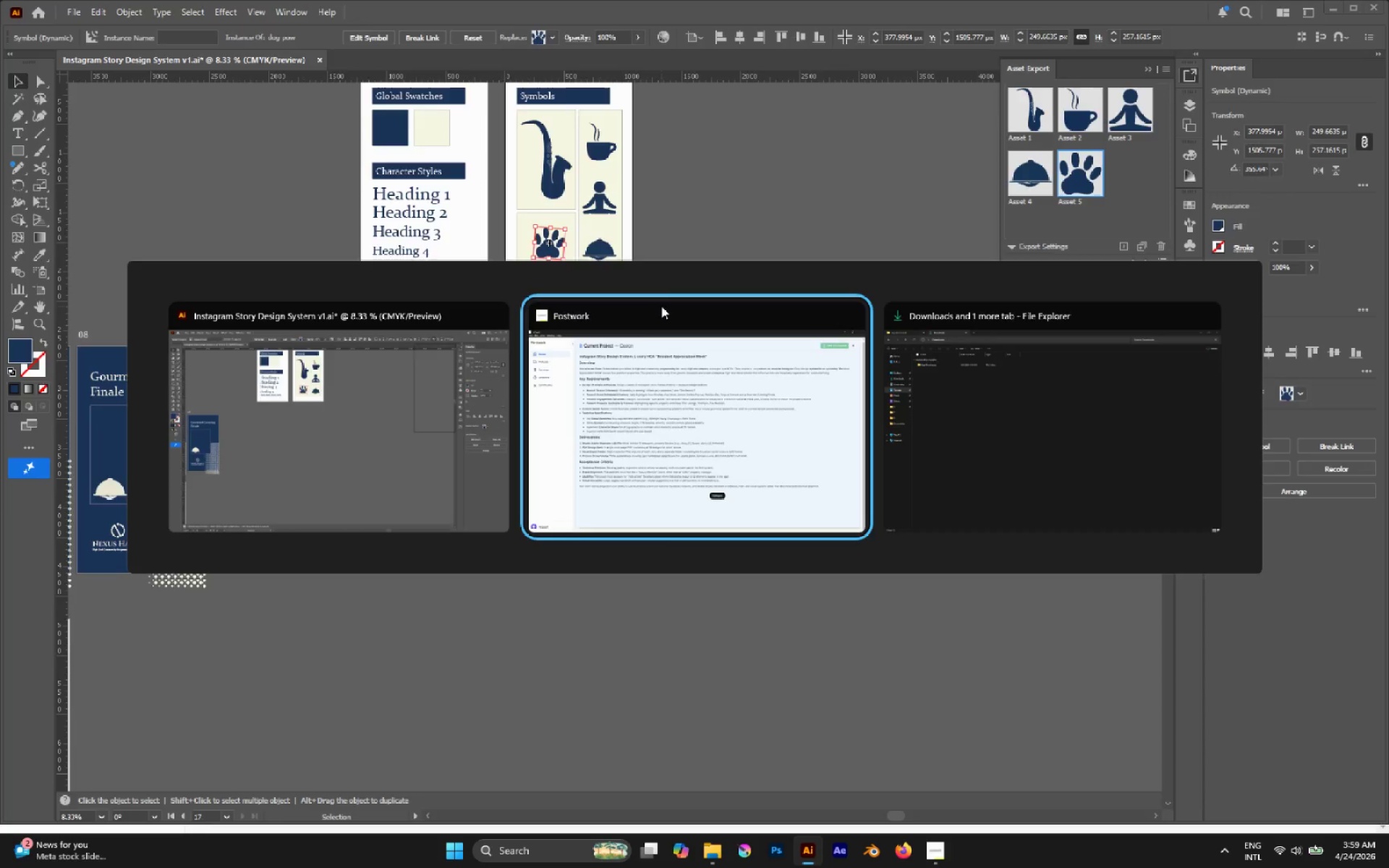 
key(Alt+Tab)